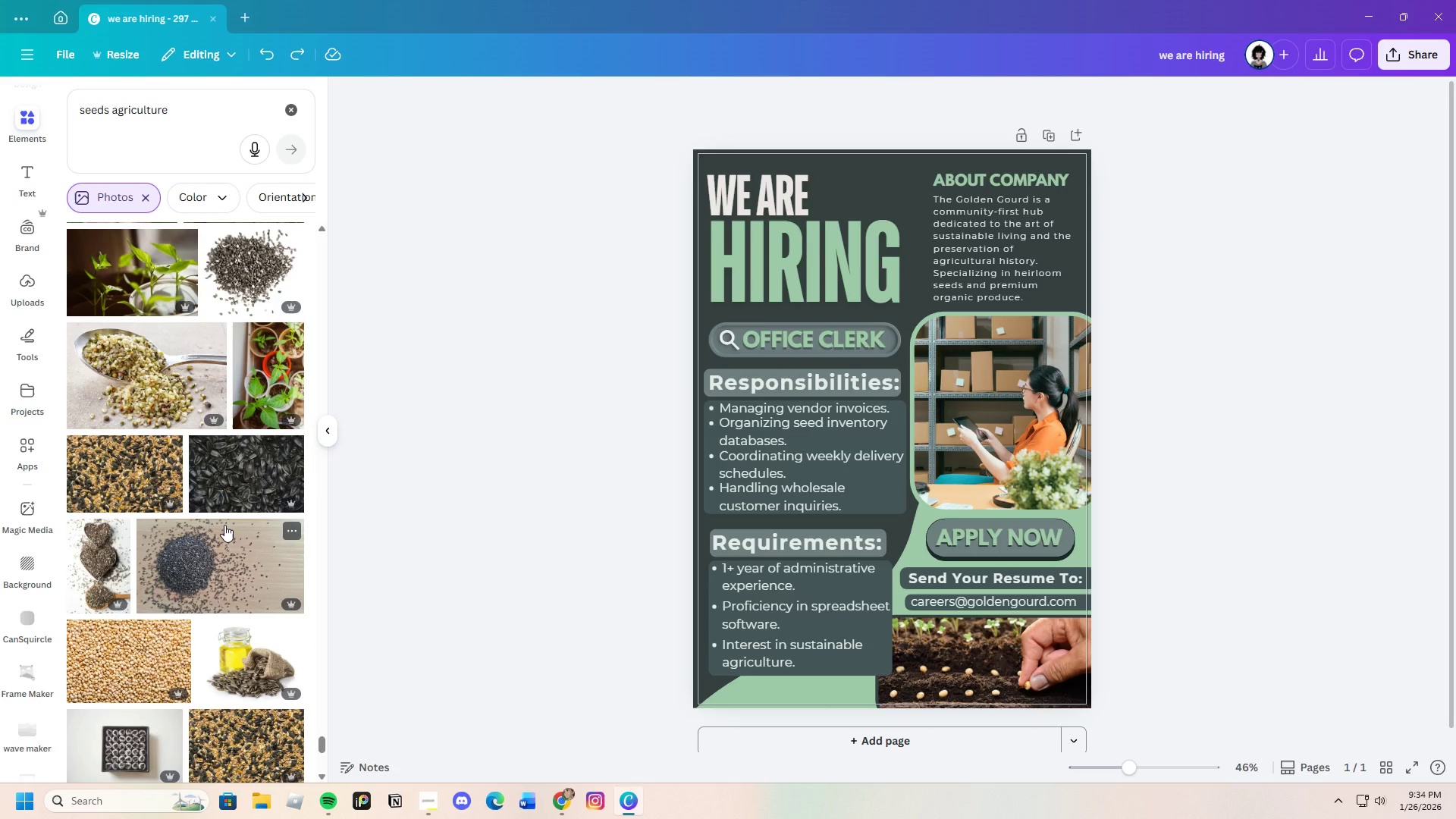 
scroll: coordinate [223, 564], scroll_direction: down, amount: 13.0
 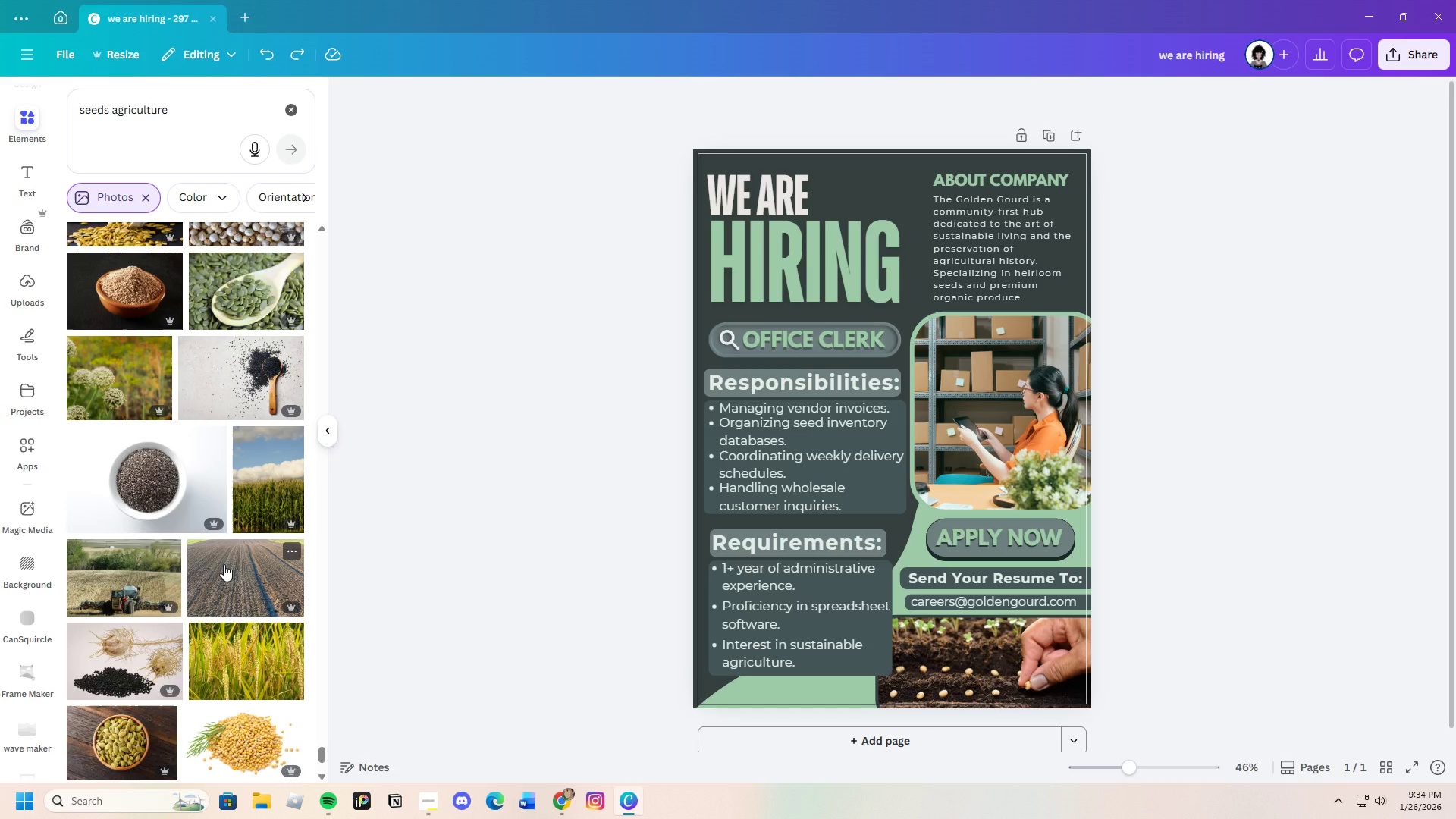 
scroll: coordinate [224, 564], scroll_direction: up, amount: 4.0
 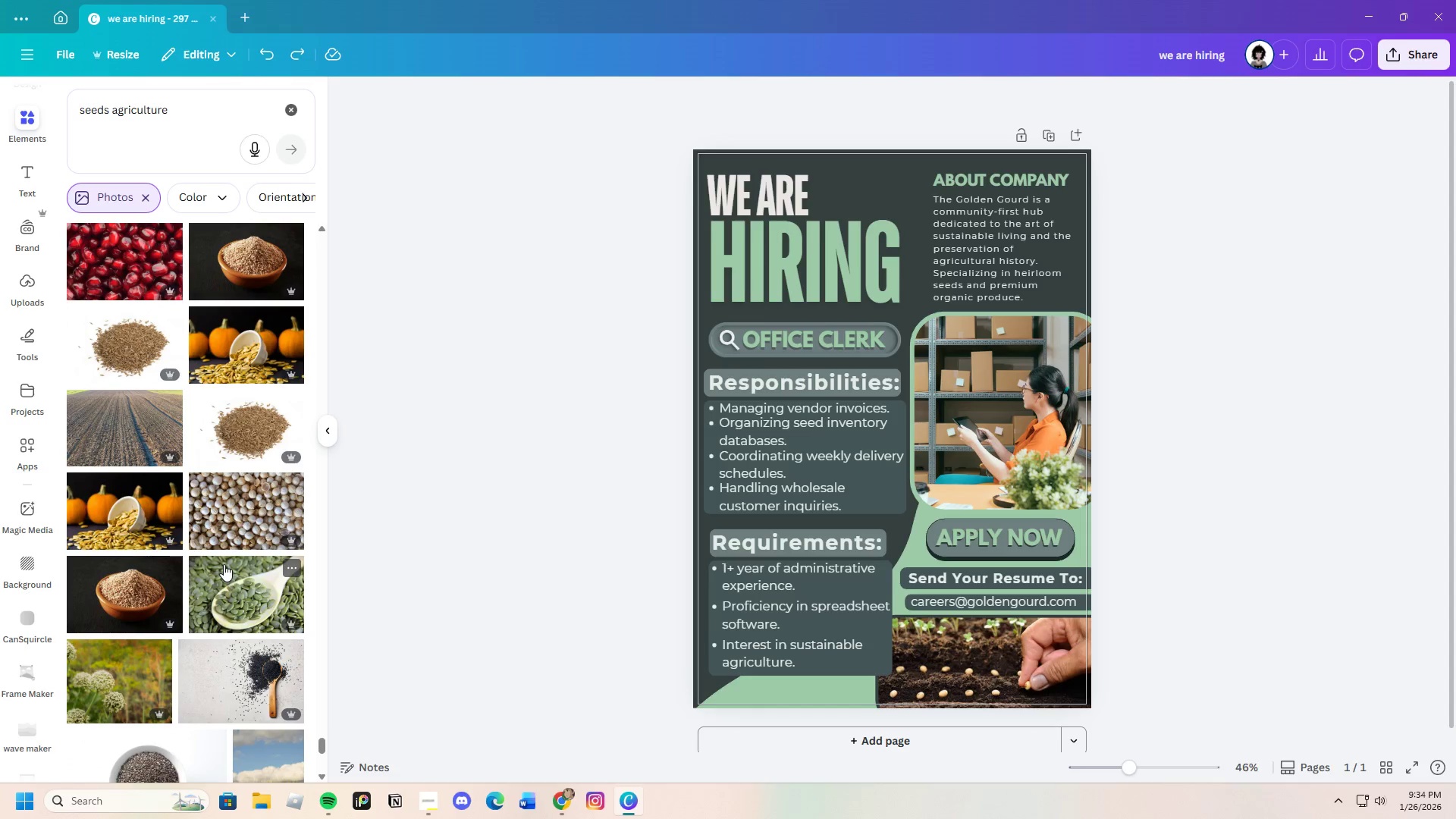 
scroll: coordinate [224, 586], scroll_direction: down, amount: 22.0
 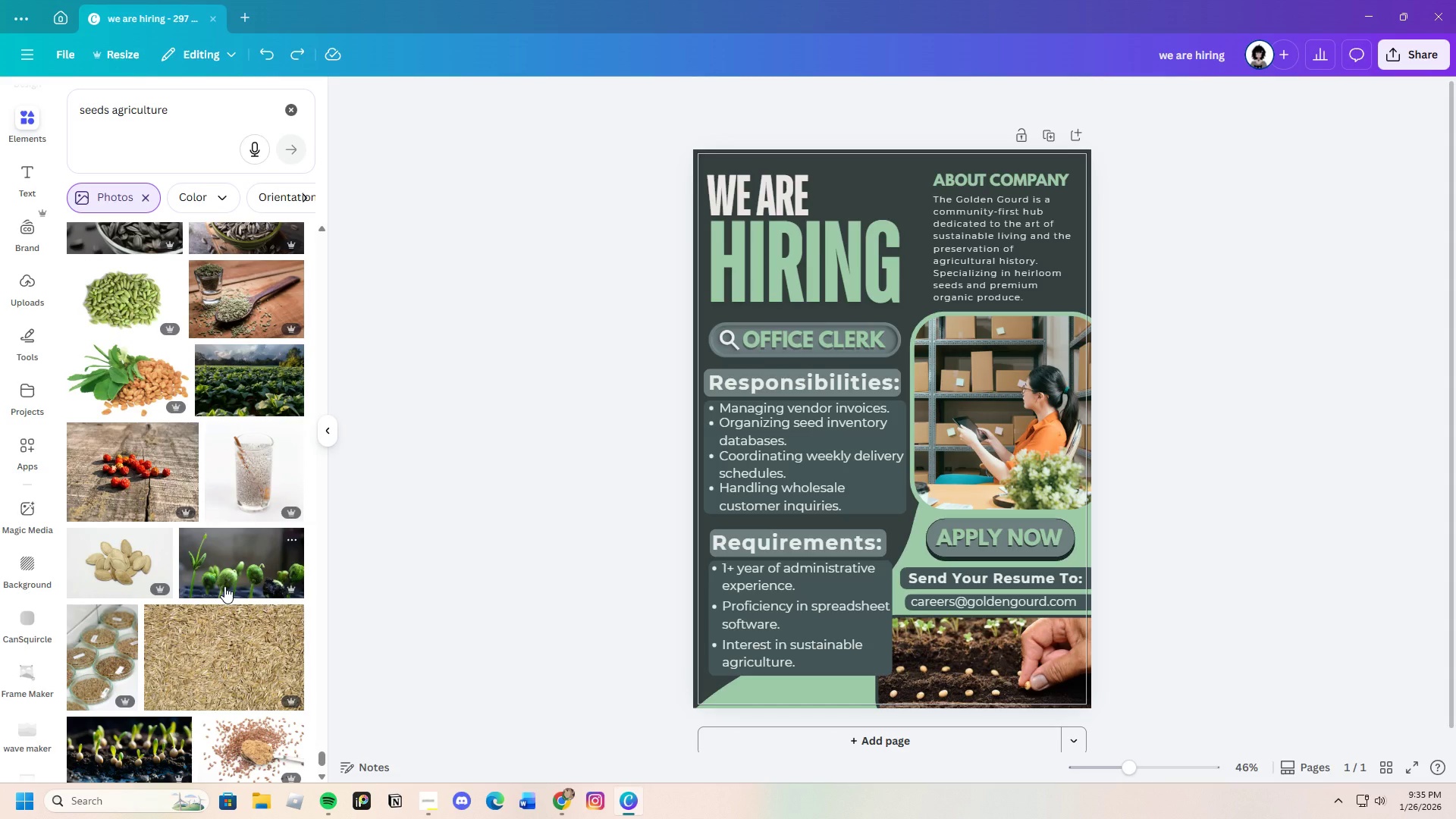 
scroll: coordinate [221, 615], scroll_direction: down, amount: 24.0
 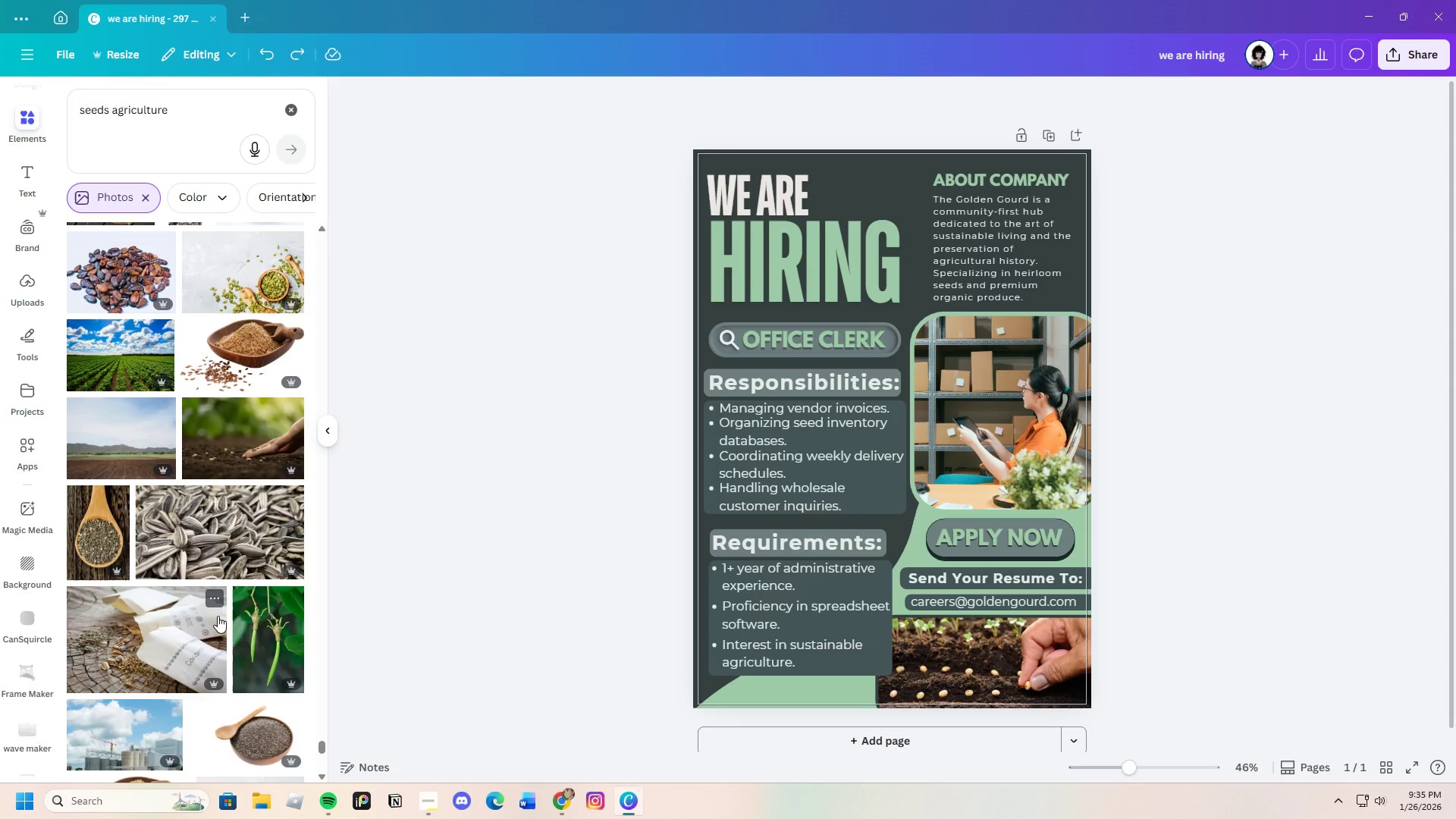 
wait(8.66)
 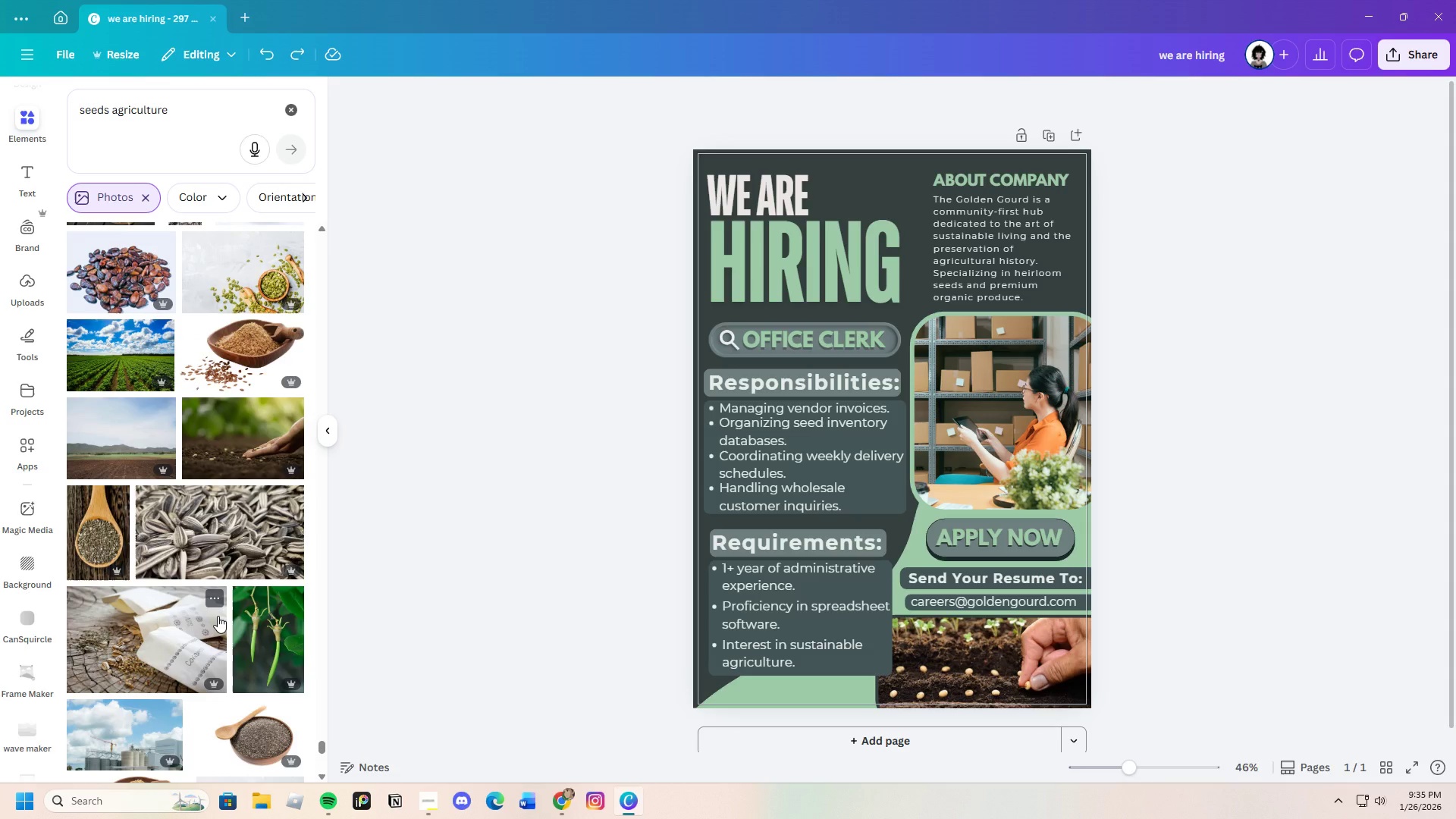 
scroll: coordinate [225, 629], scroll_direction: down, amount: 18.0
 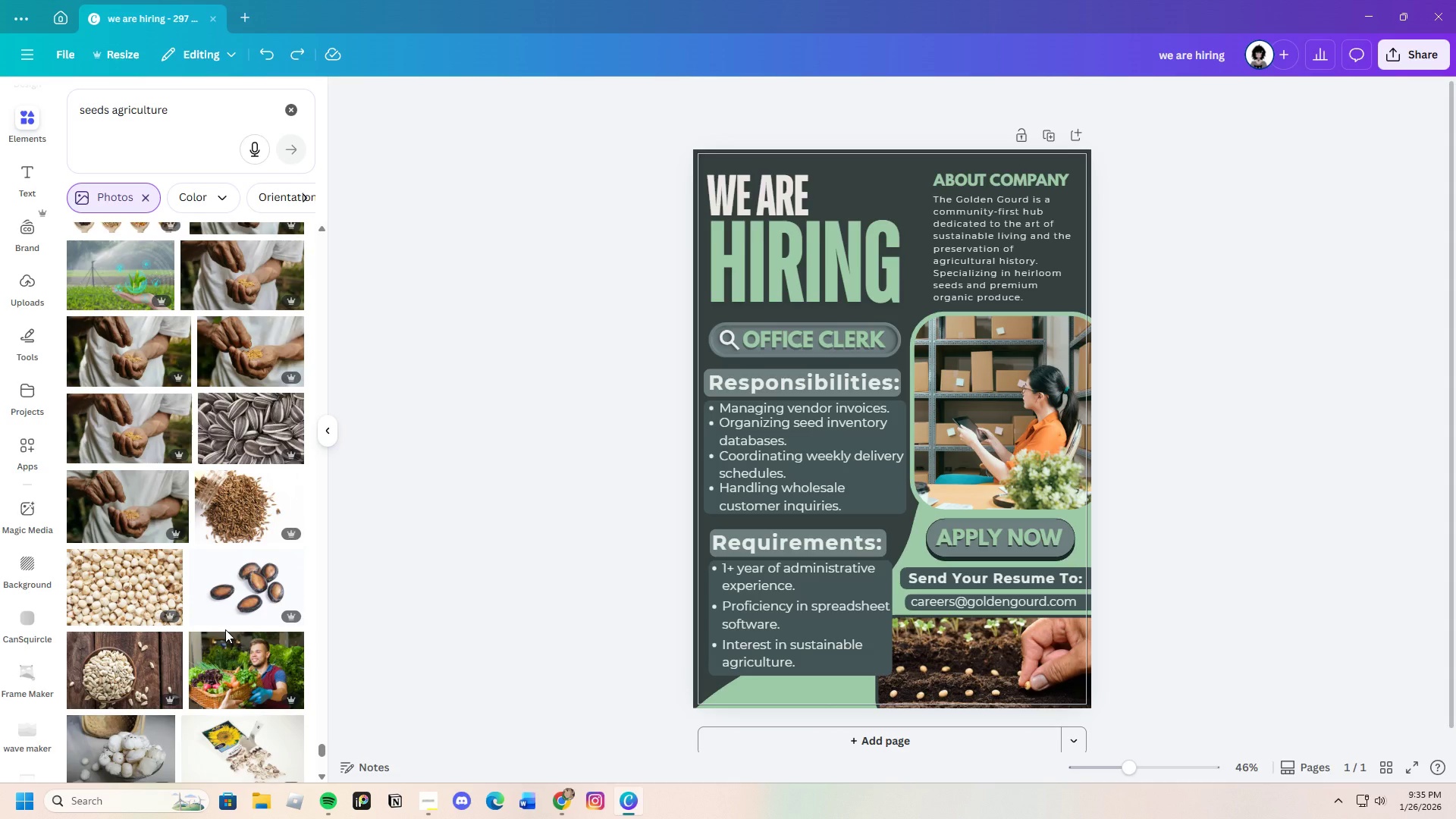 
scroll: coordinate [228, 635], scroll_direction: down, amount: 21.0
 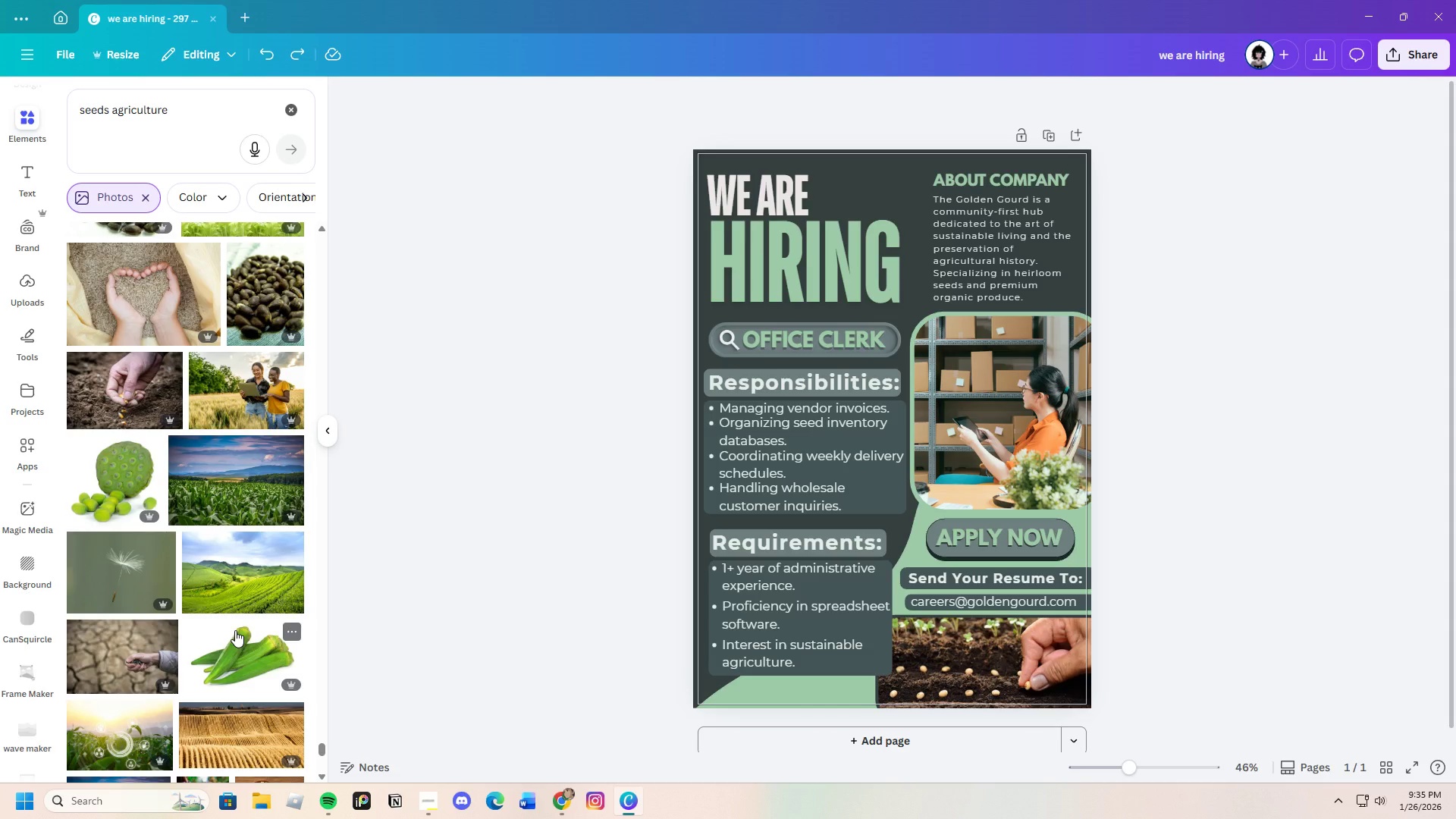 
scroll: coordinate [279, 660], scroll_direction: down, amount: 20.0
 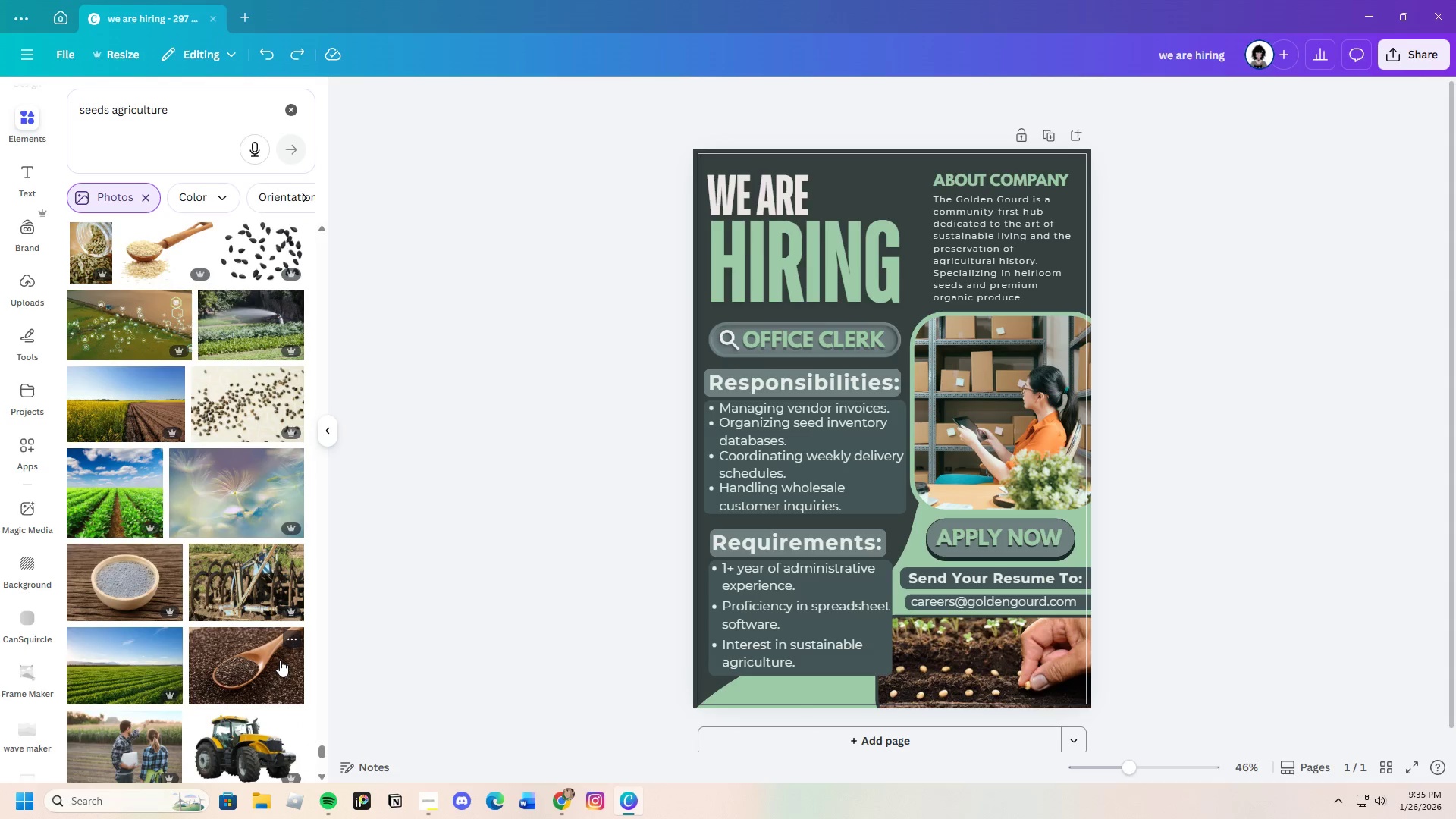 
scroll: coordinate [294, 653], scroll_direction: down, amount: 20.0
 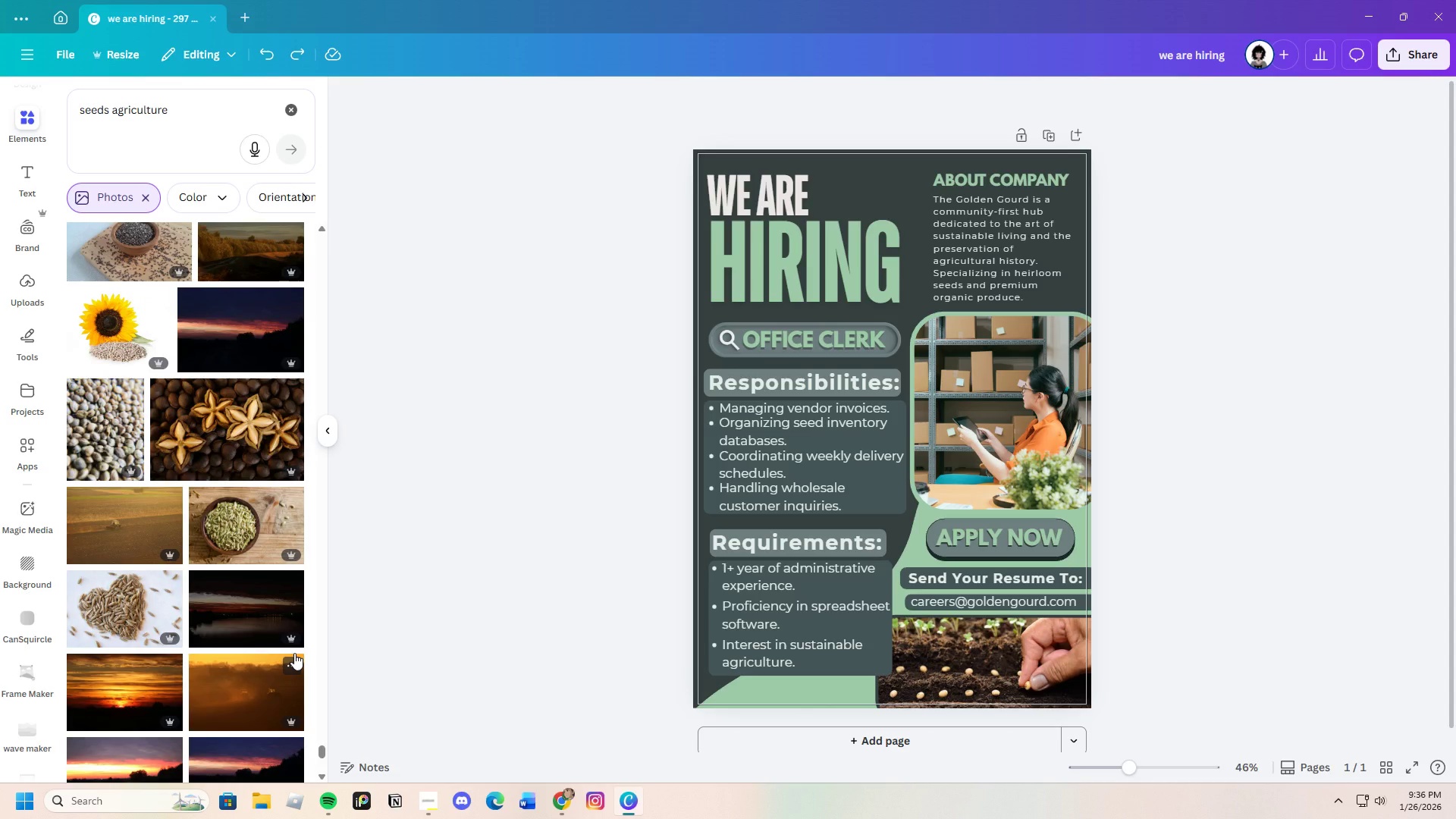 
scroll: coordinate [298, 653], scroll_direction: down, amount: 8.0
 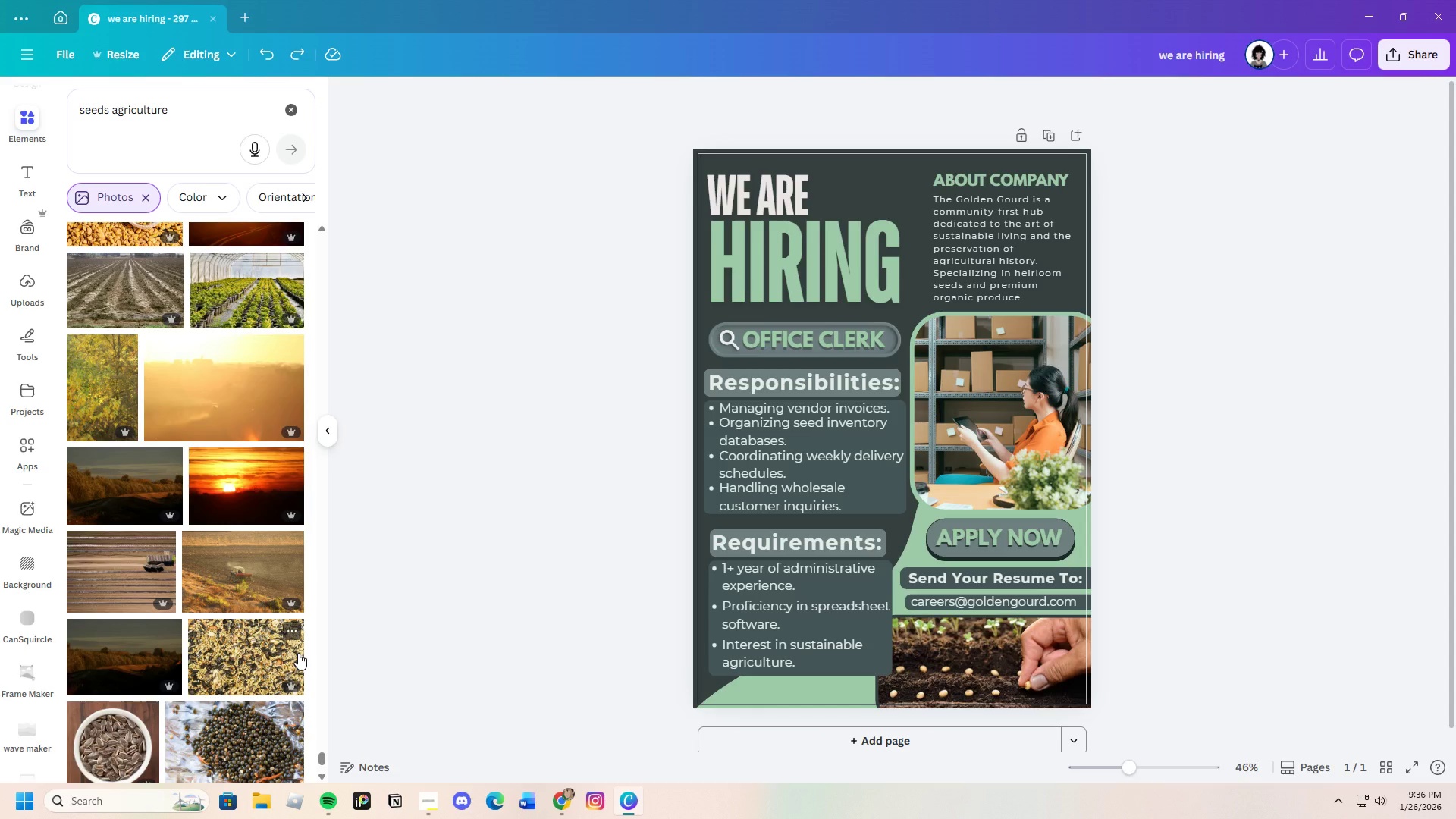 
wait(7.7)
 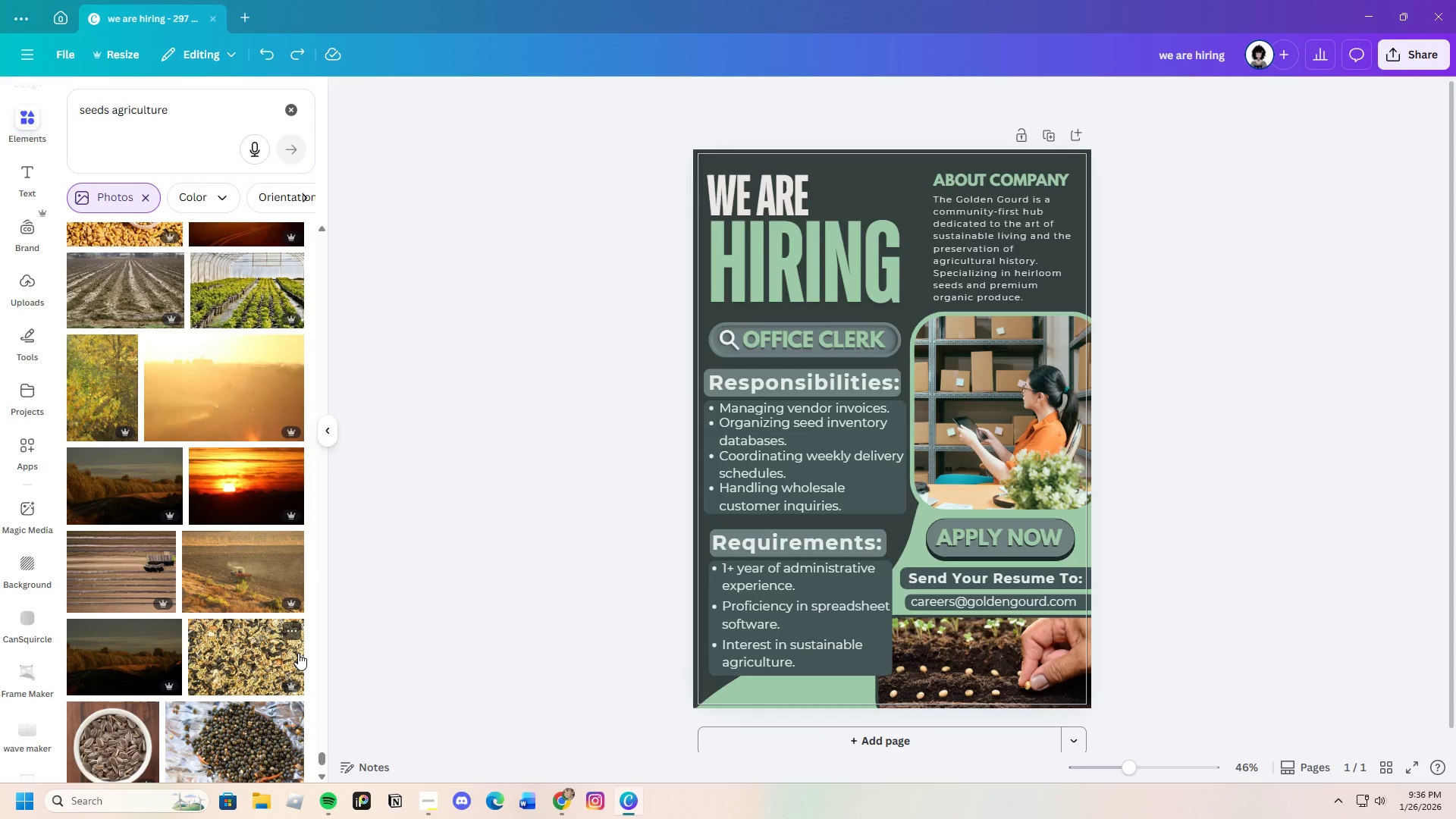 
scroll: coordinate [303, 659], scroll_direction: down, amount: 20.0
 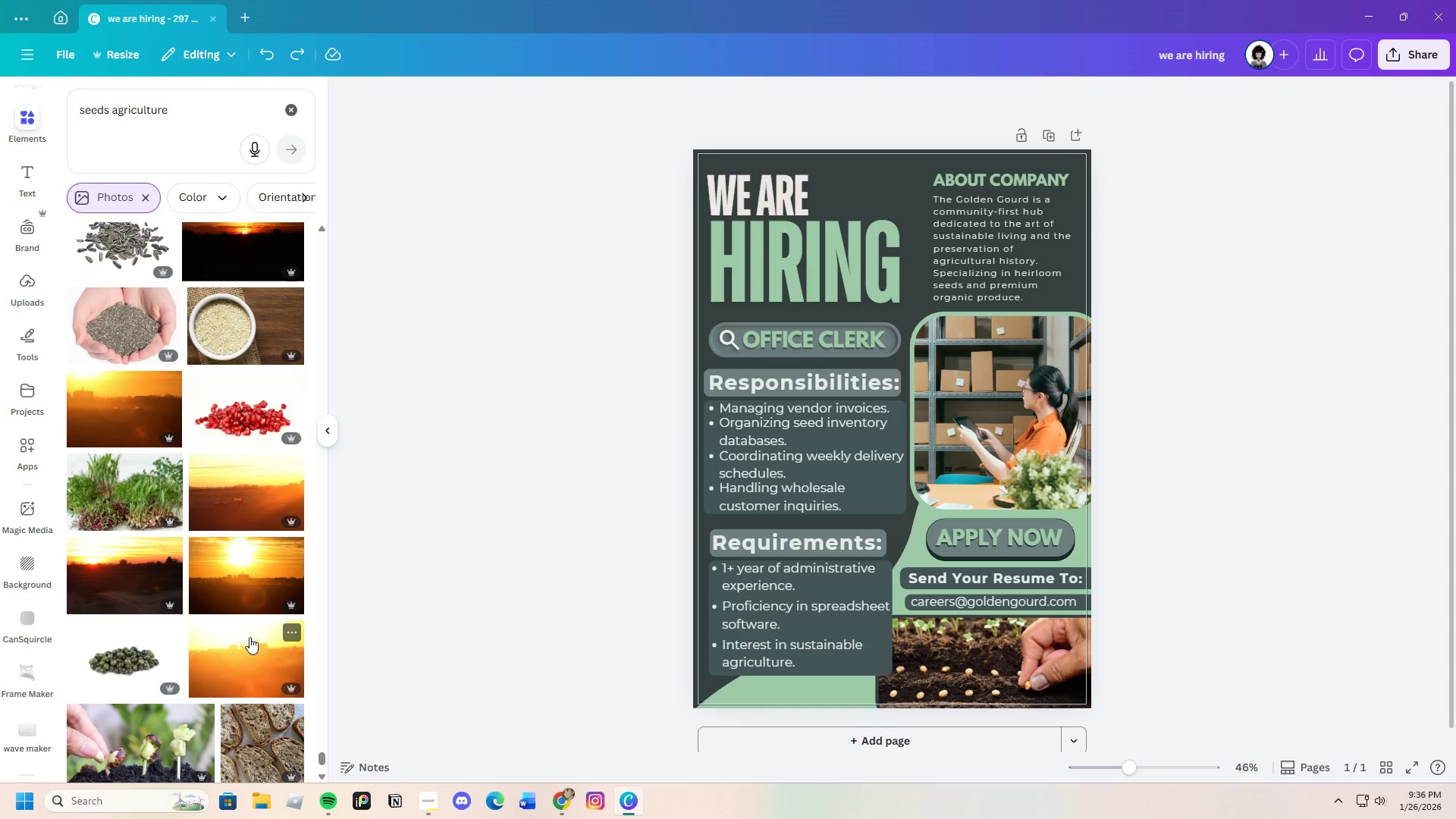 